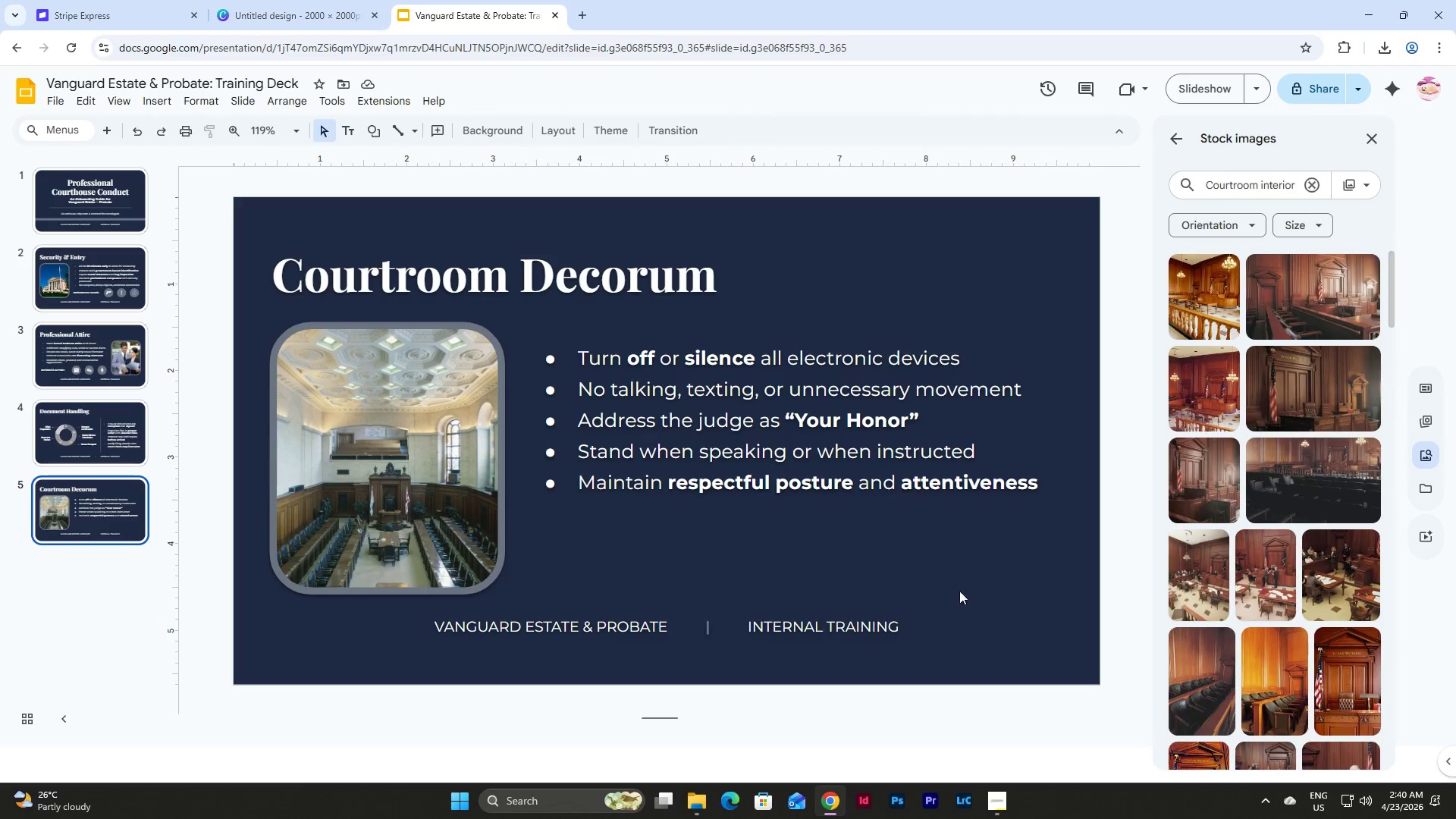 
left_click([896, 560])
 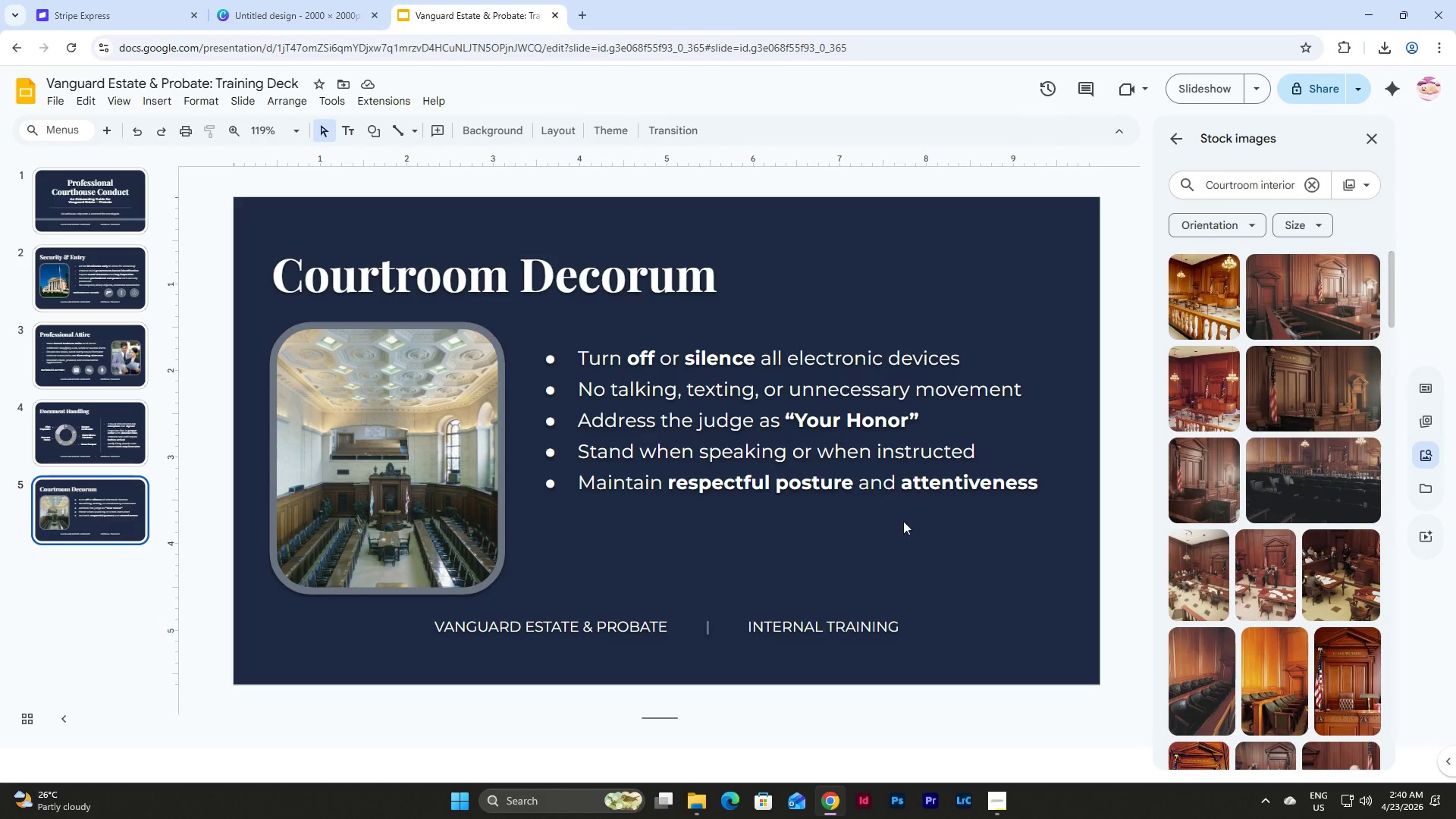 
left_click([76, 357])
 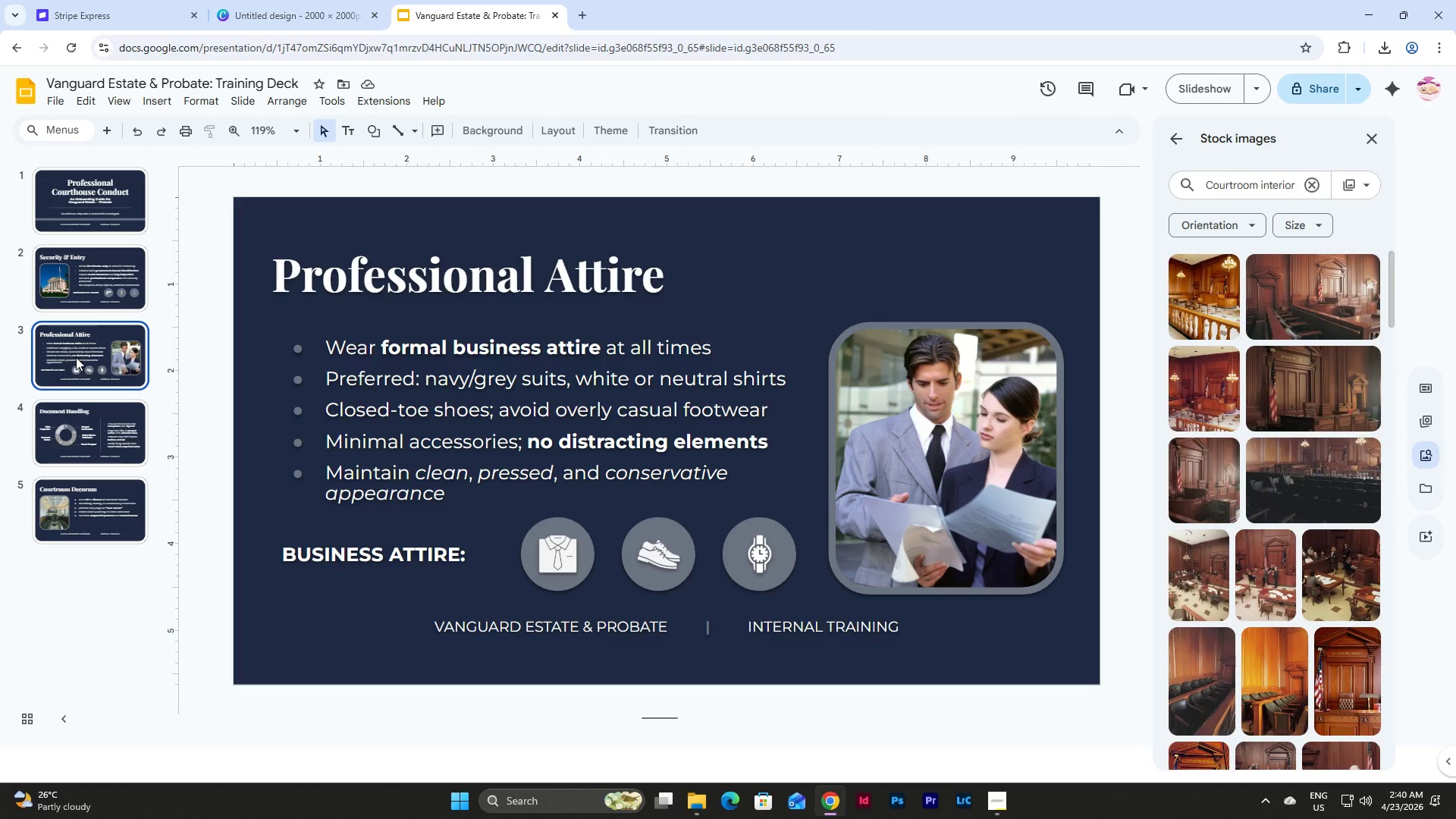 
wait(5.08)
 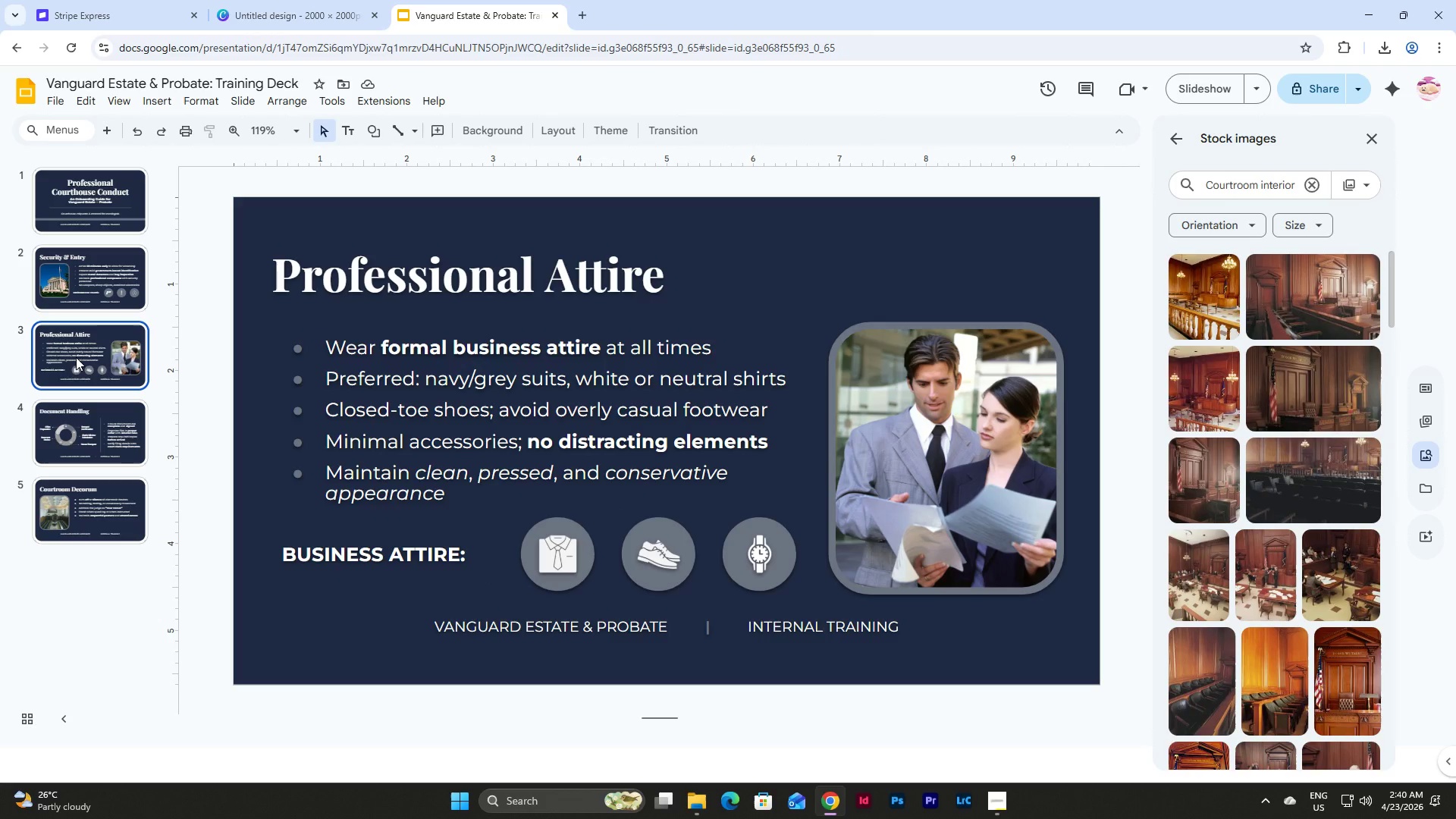 
left_click([97, 525])
 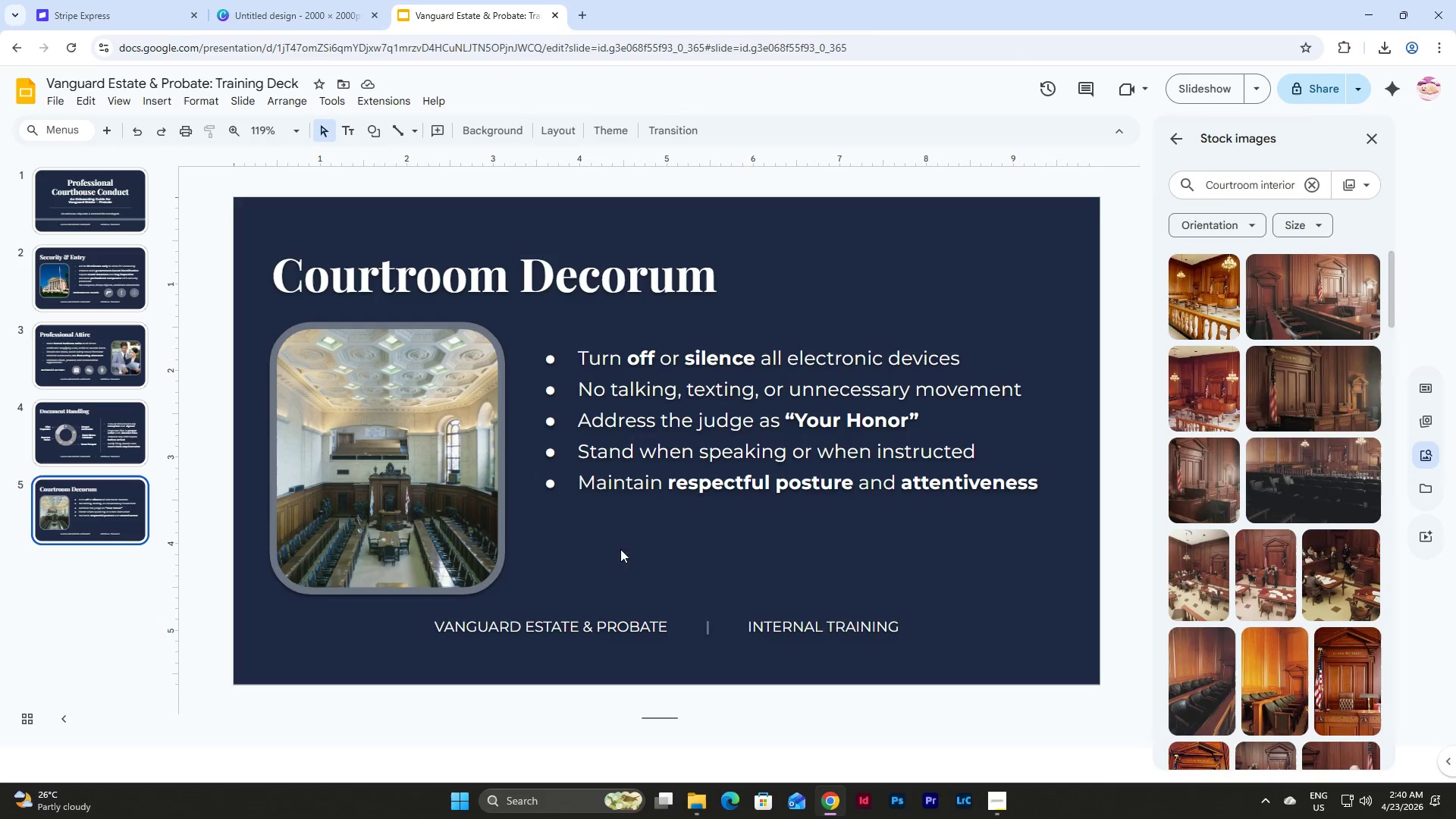 
left_click([654, 551])
 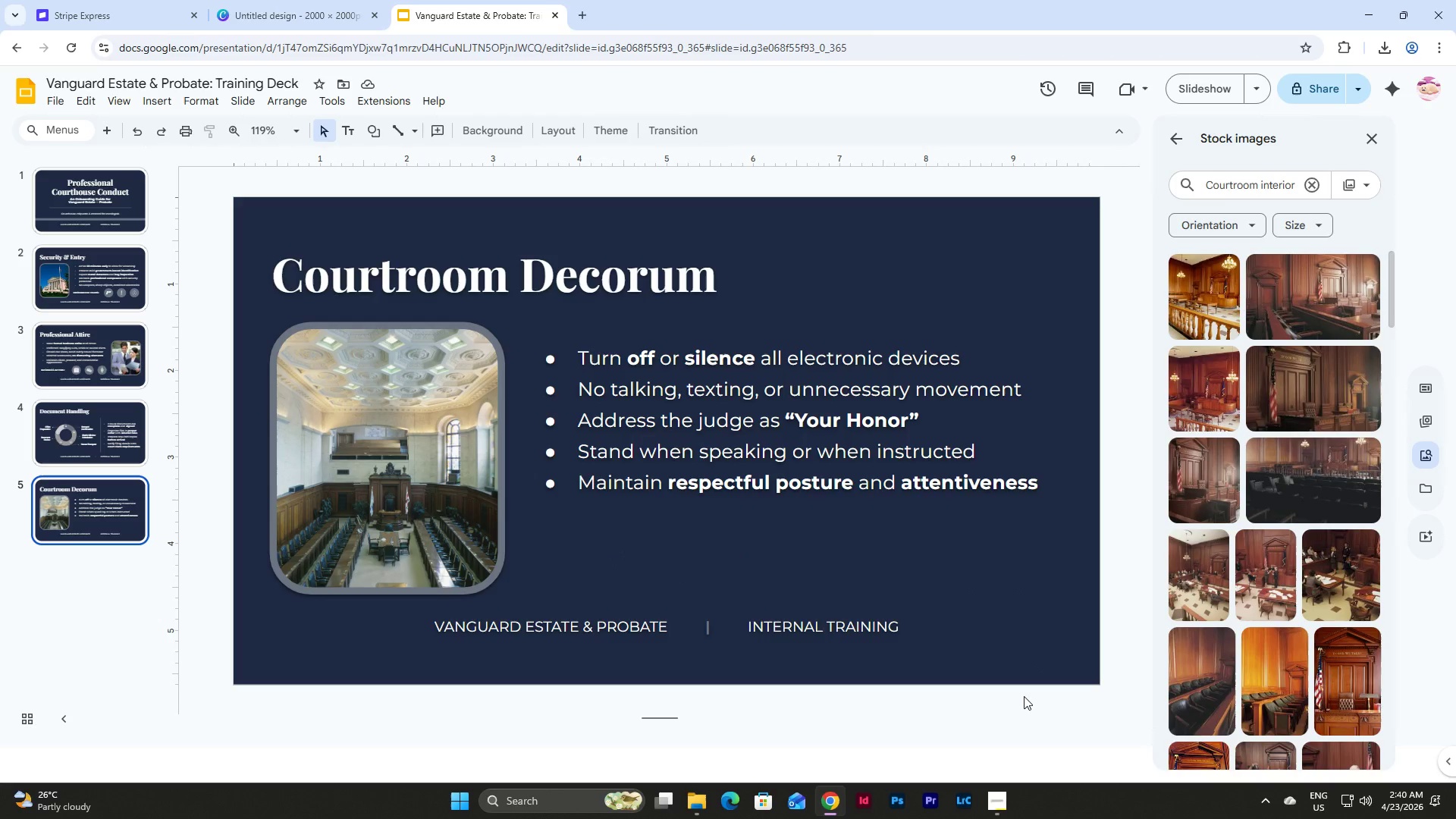 
left_click([1002, 808])